 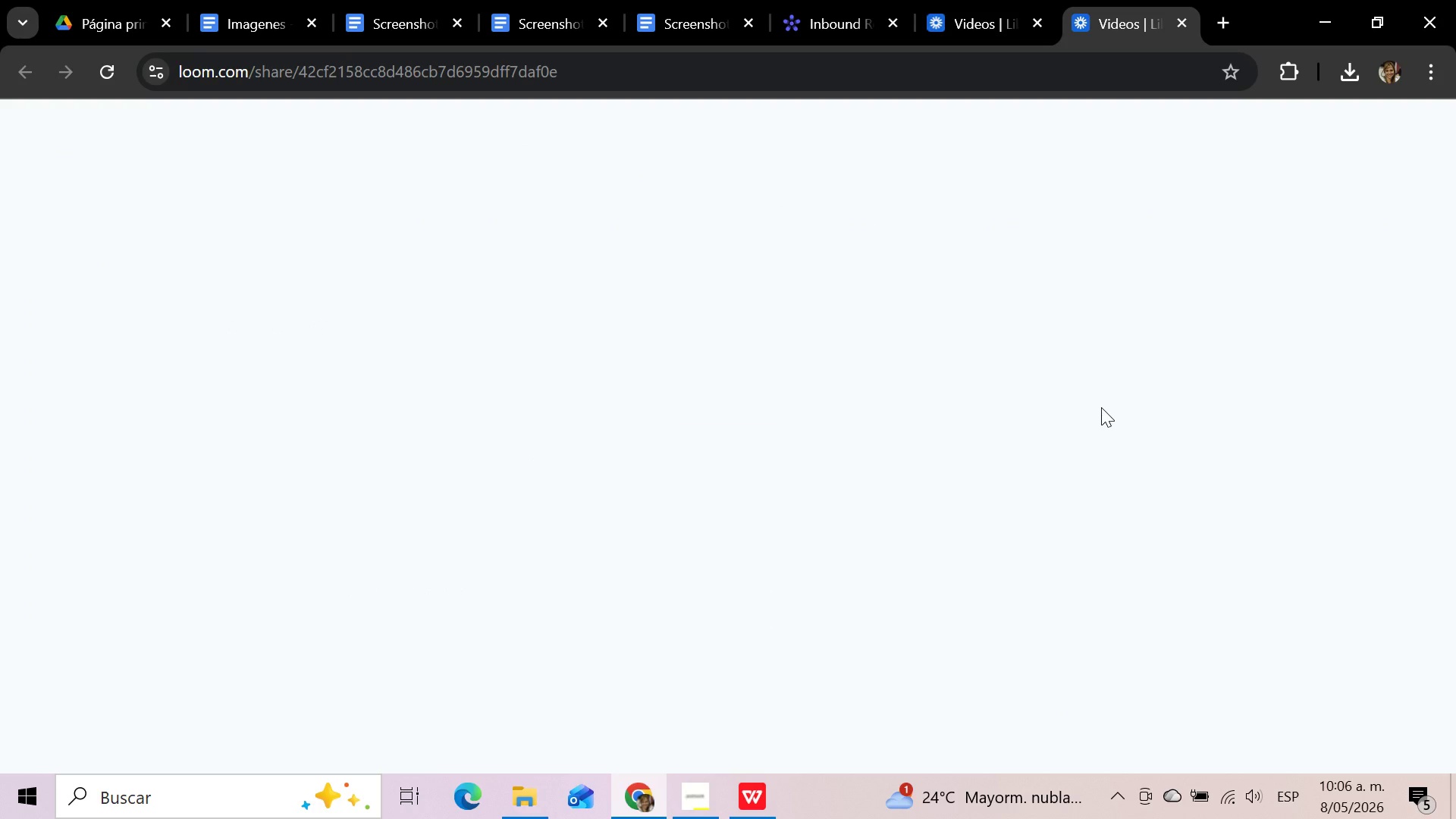 
left_click([1227, 118])
 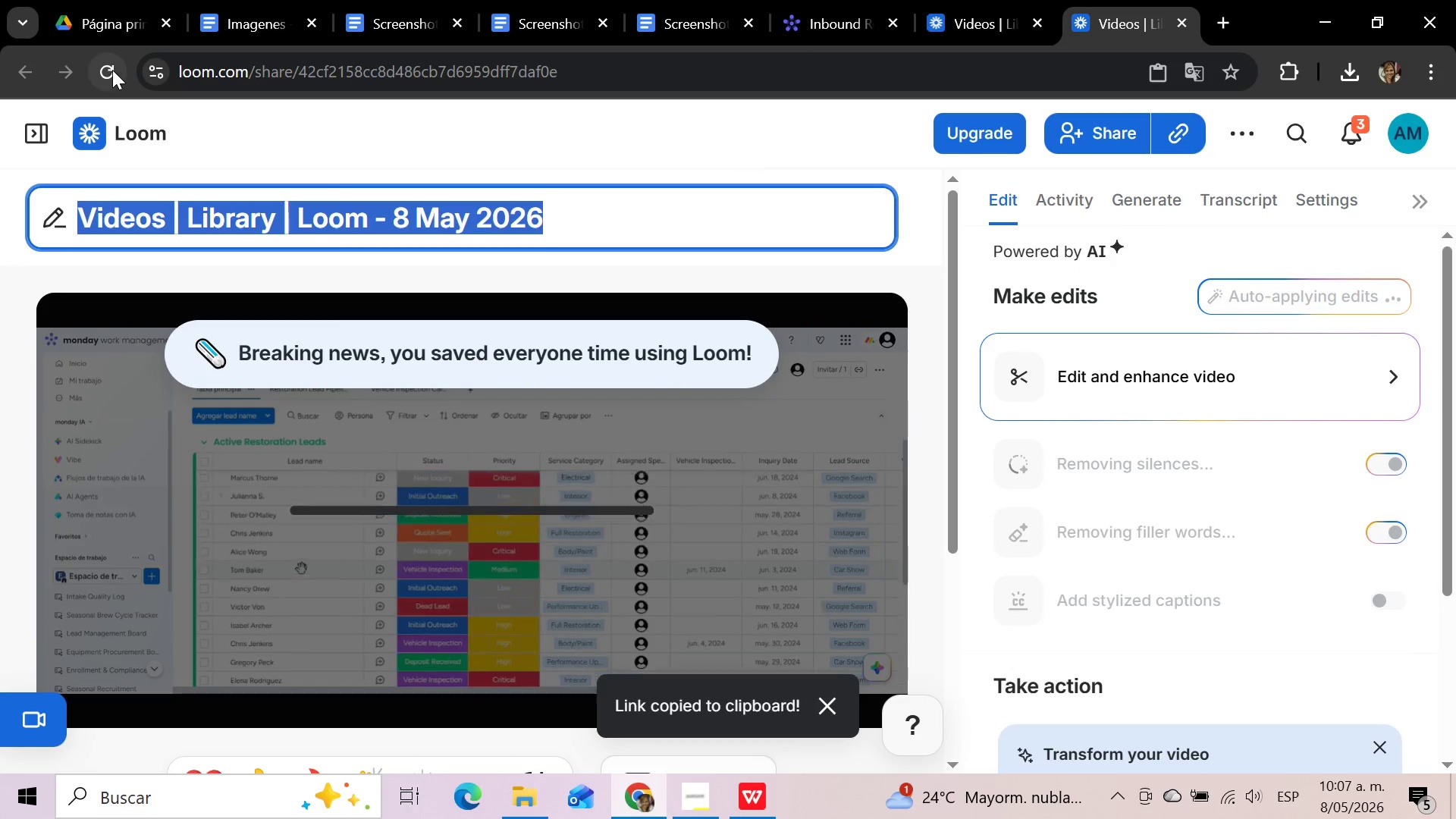 
wait(12.2)
 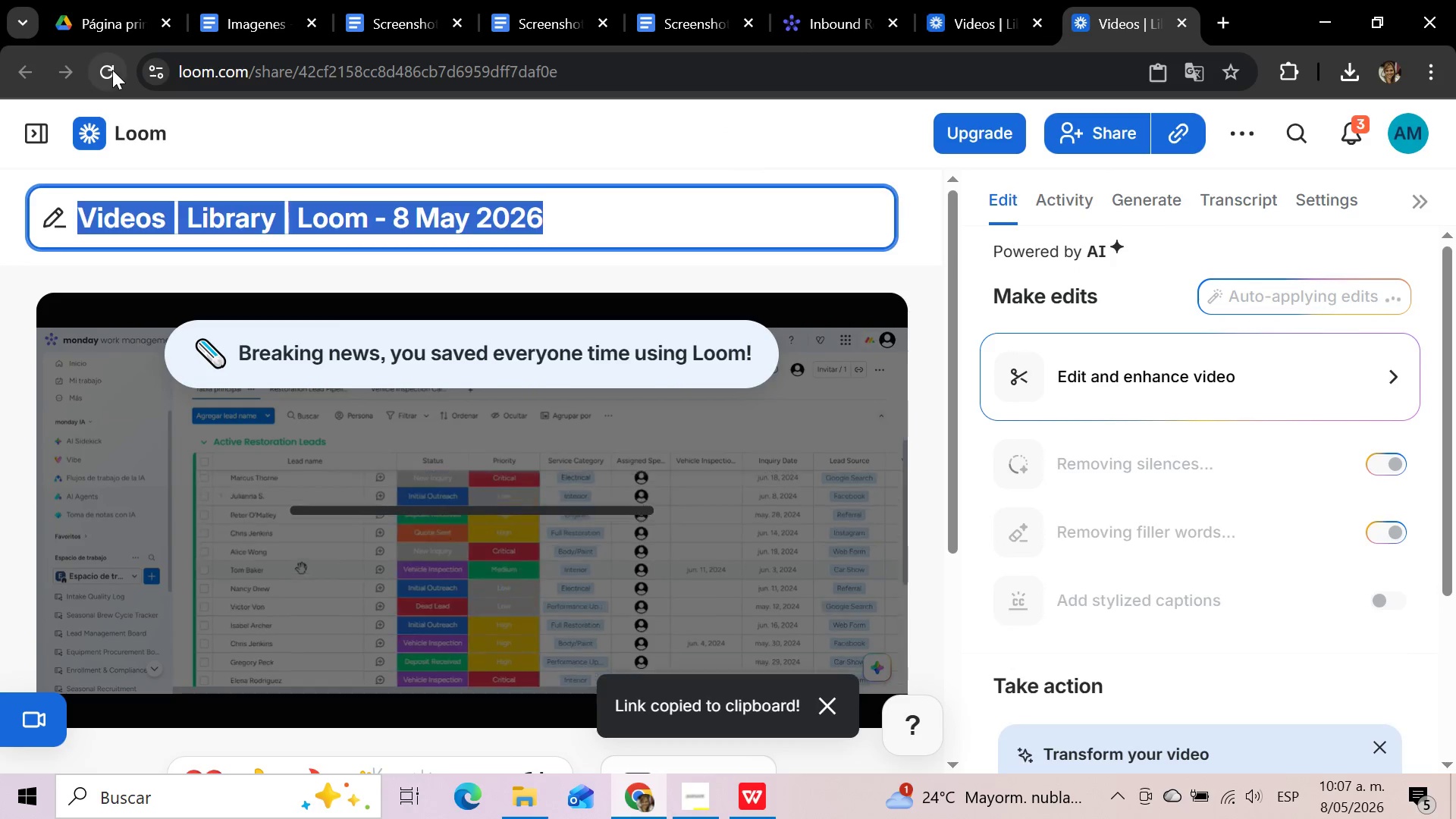 
left_click([112, 70])
 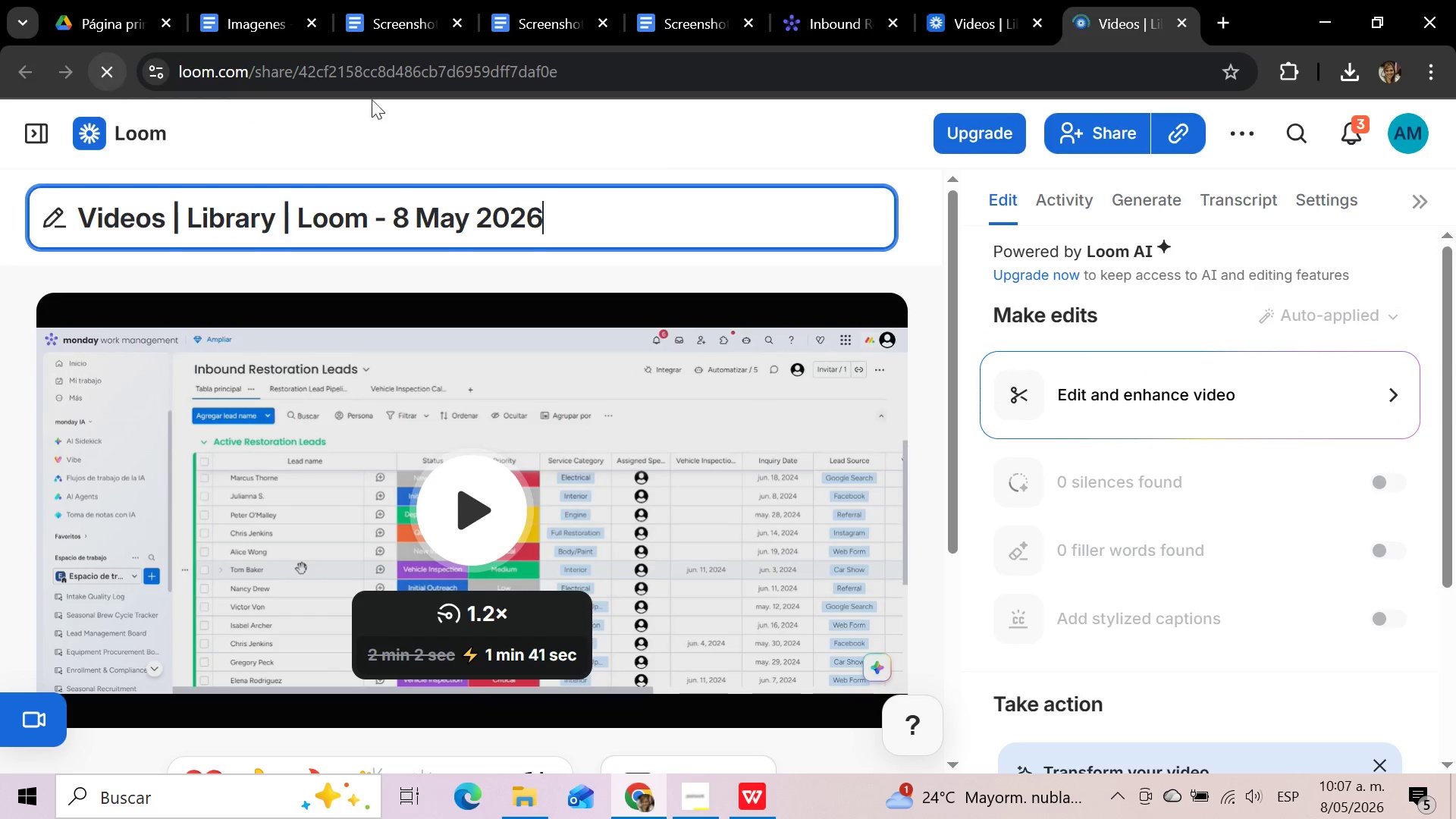 
mouse_move([1131, 213])
 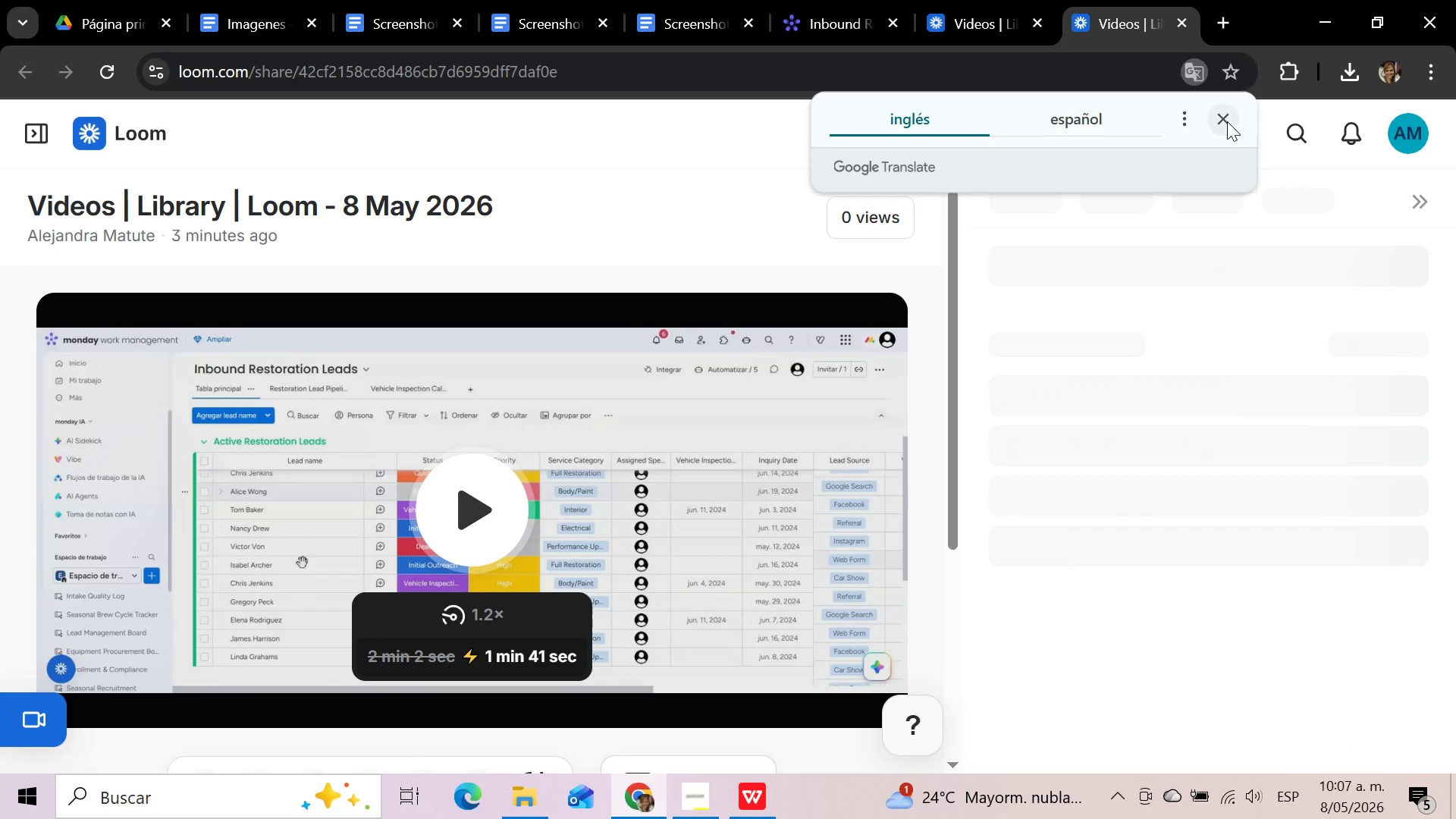 
left_click([1225, 119])
 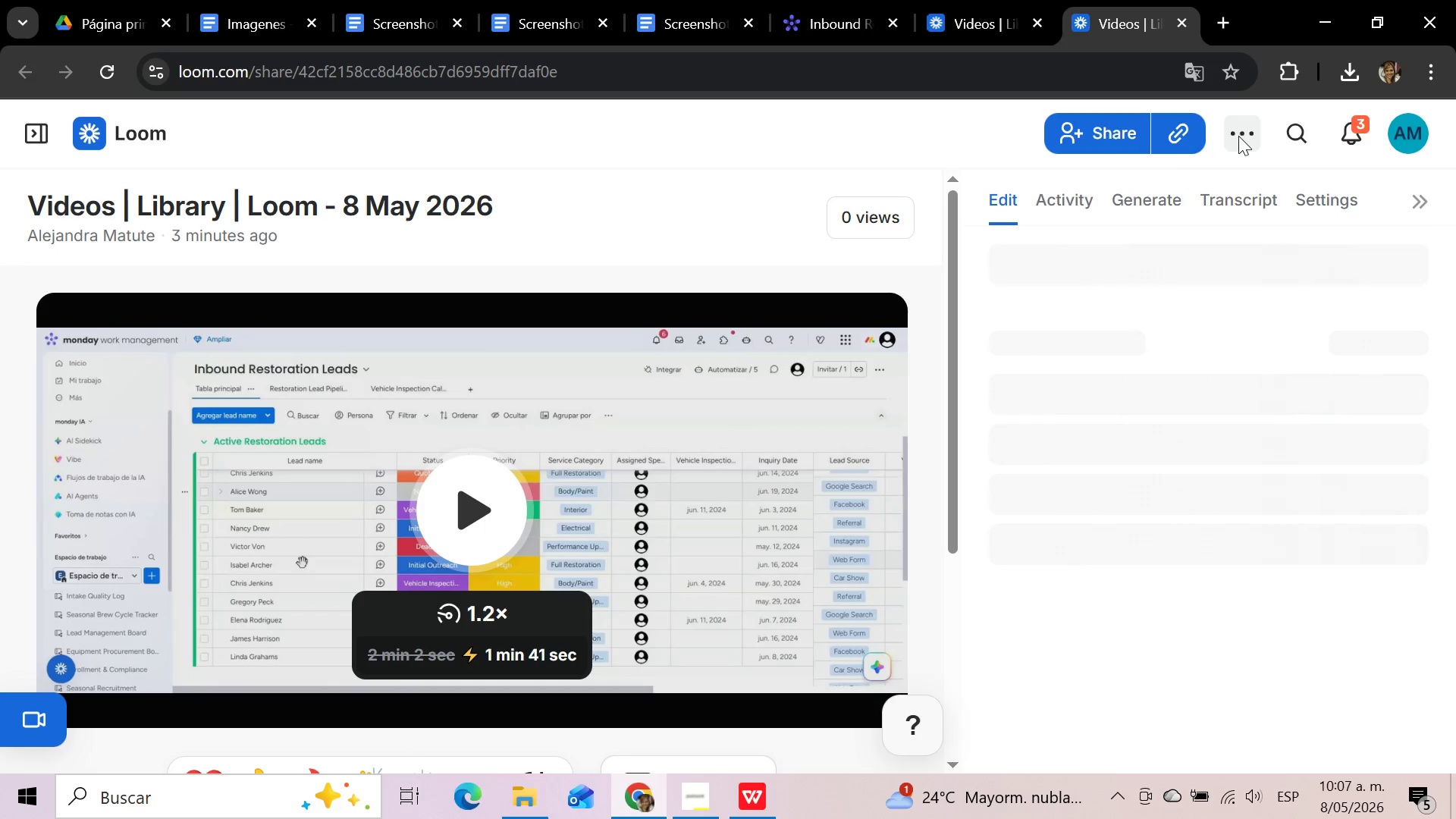 
left_click([1238, 136])
 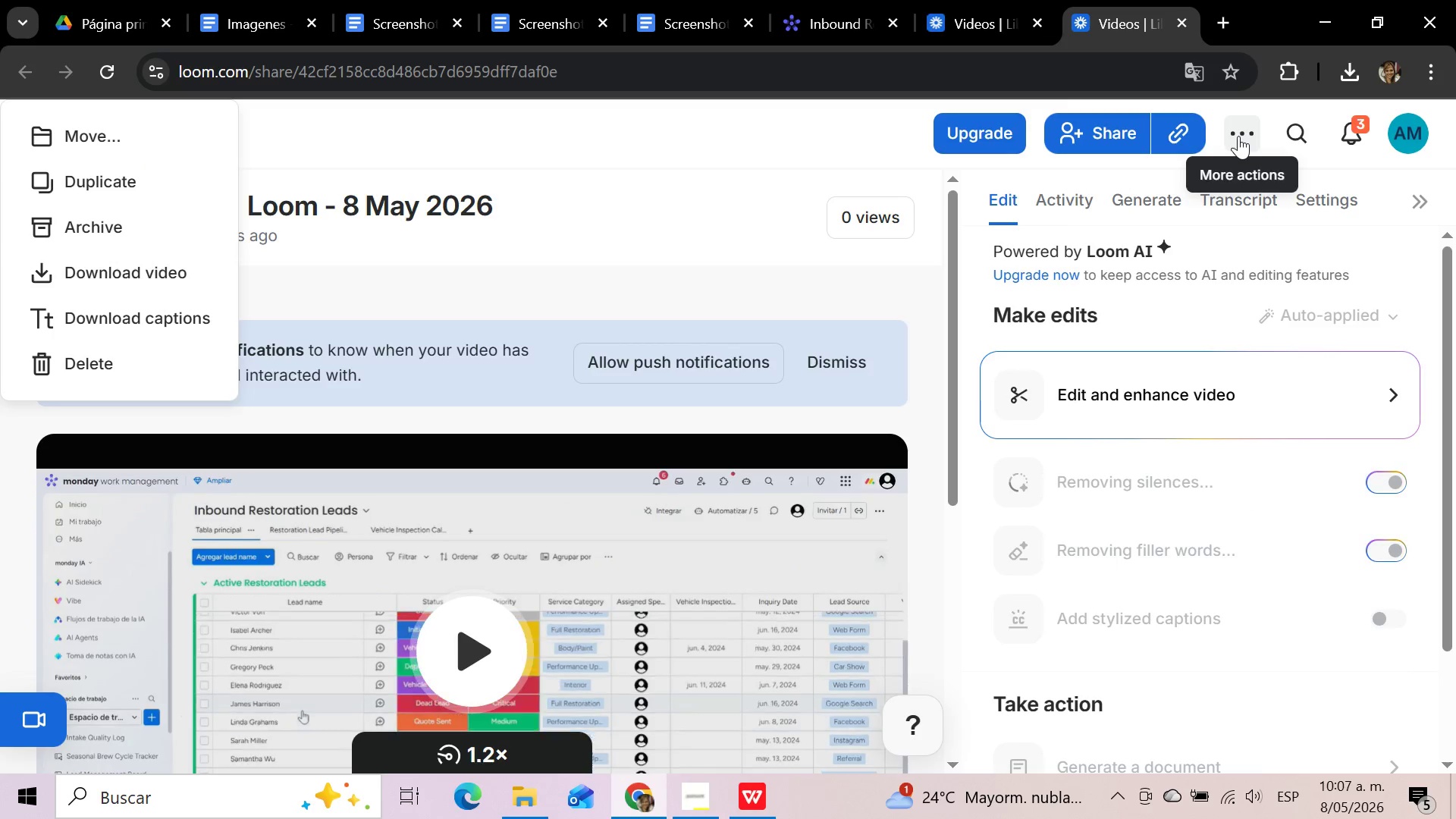 
wait(8.98)
 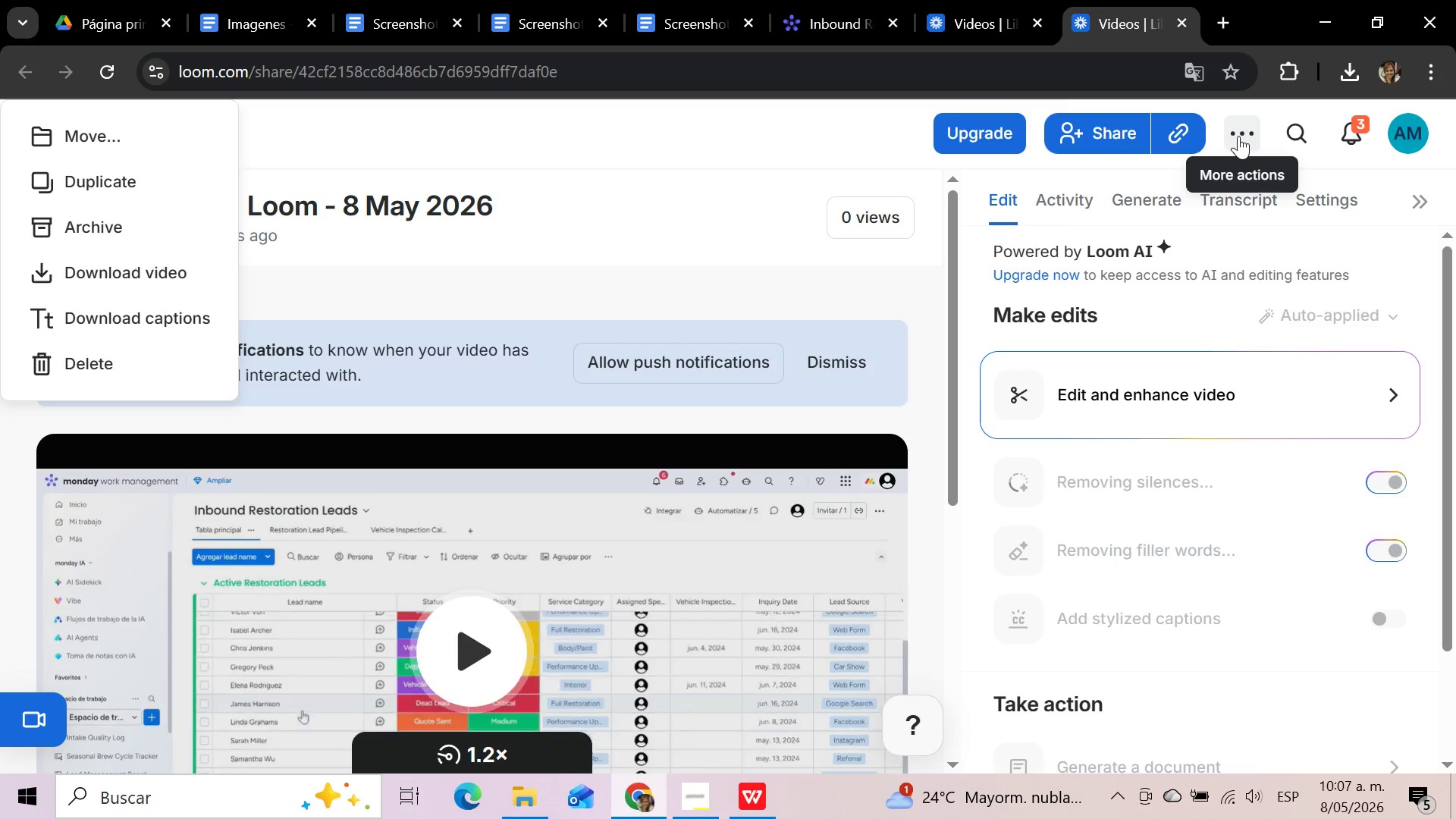 
left_click([1178, 325])
 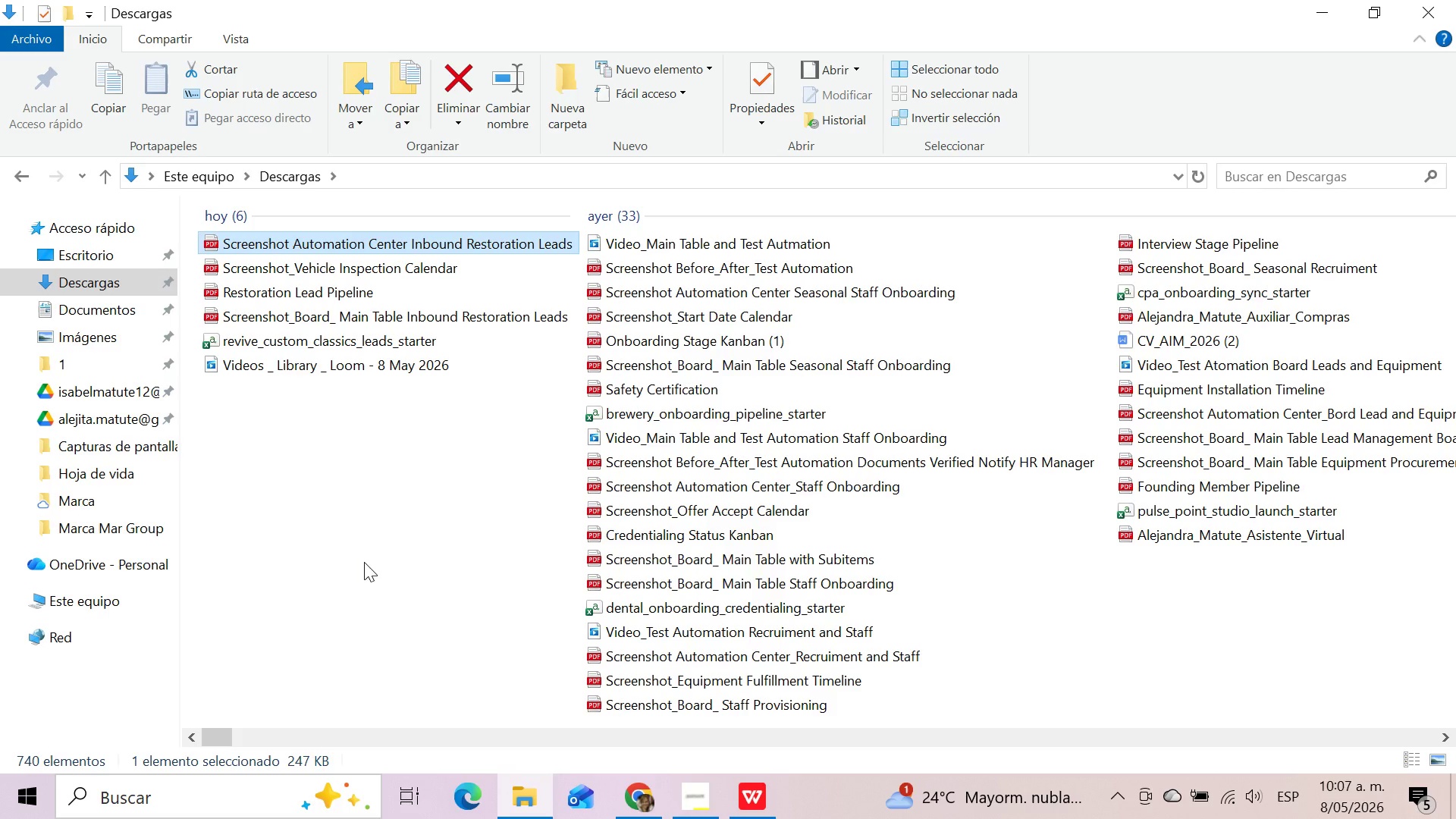 
wait(7.86)
 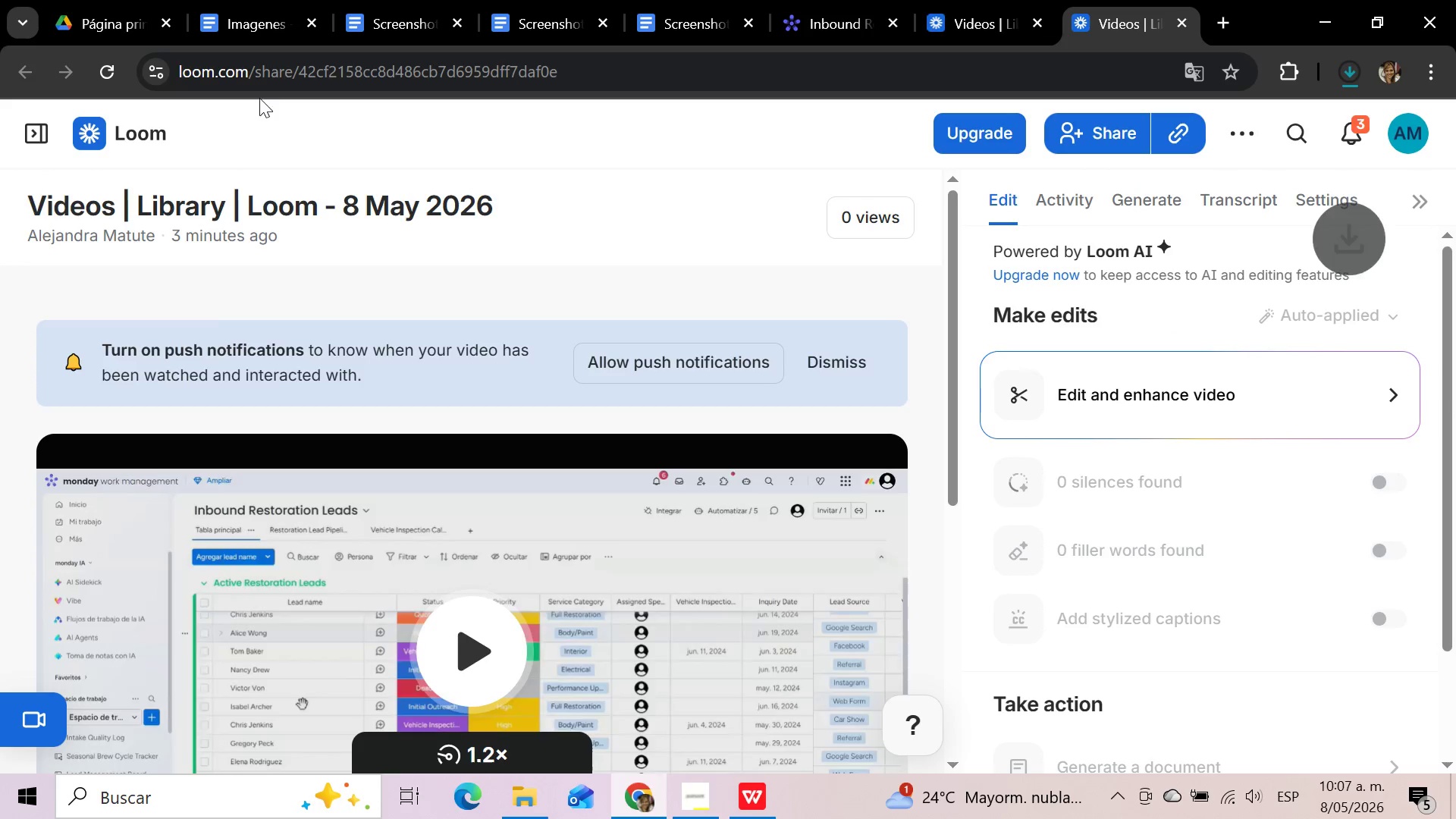 
left_click([105, 279])
 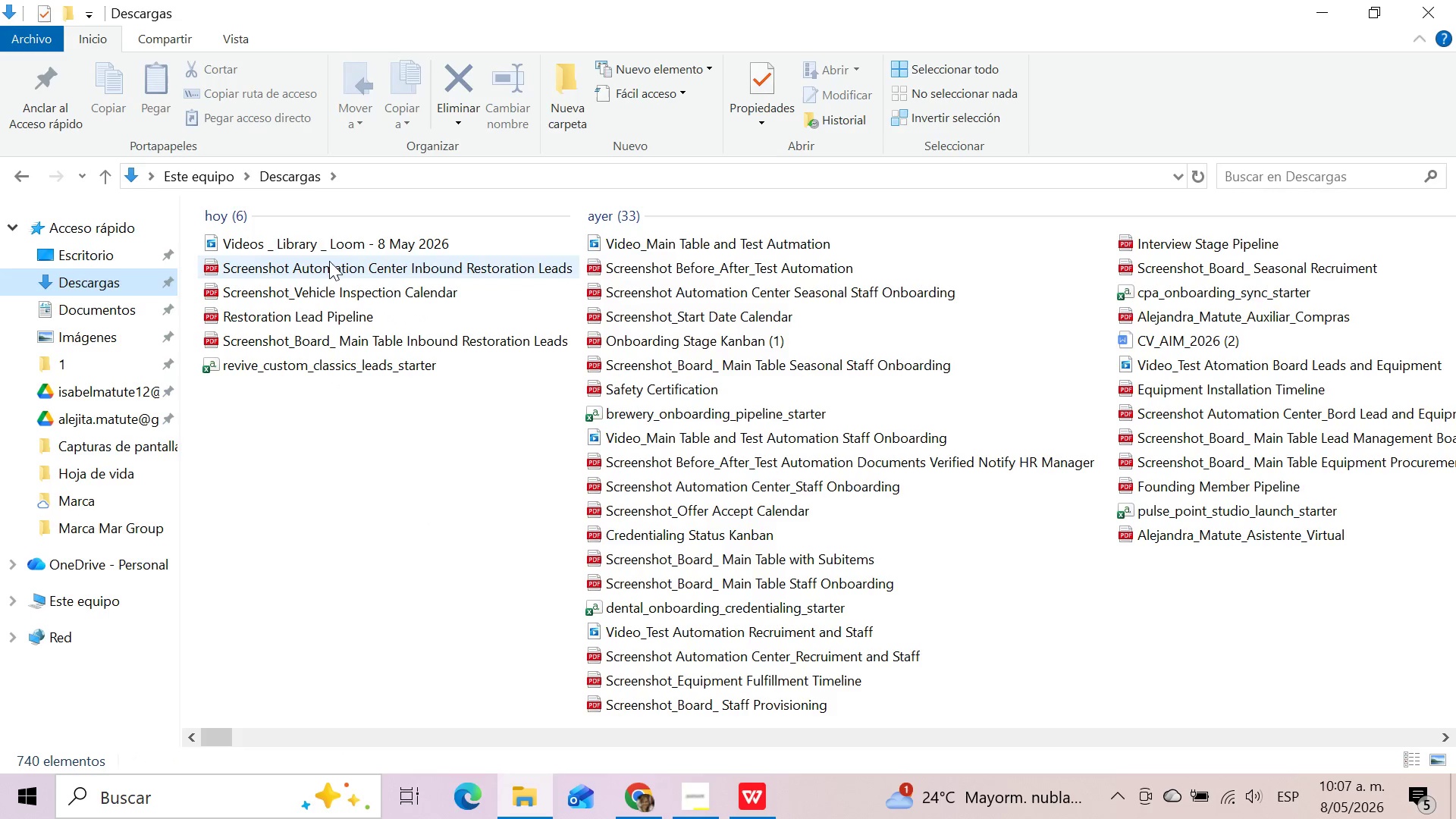 
left_click([325, 249])
 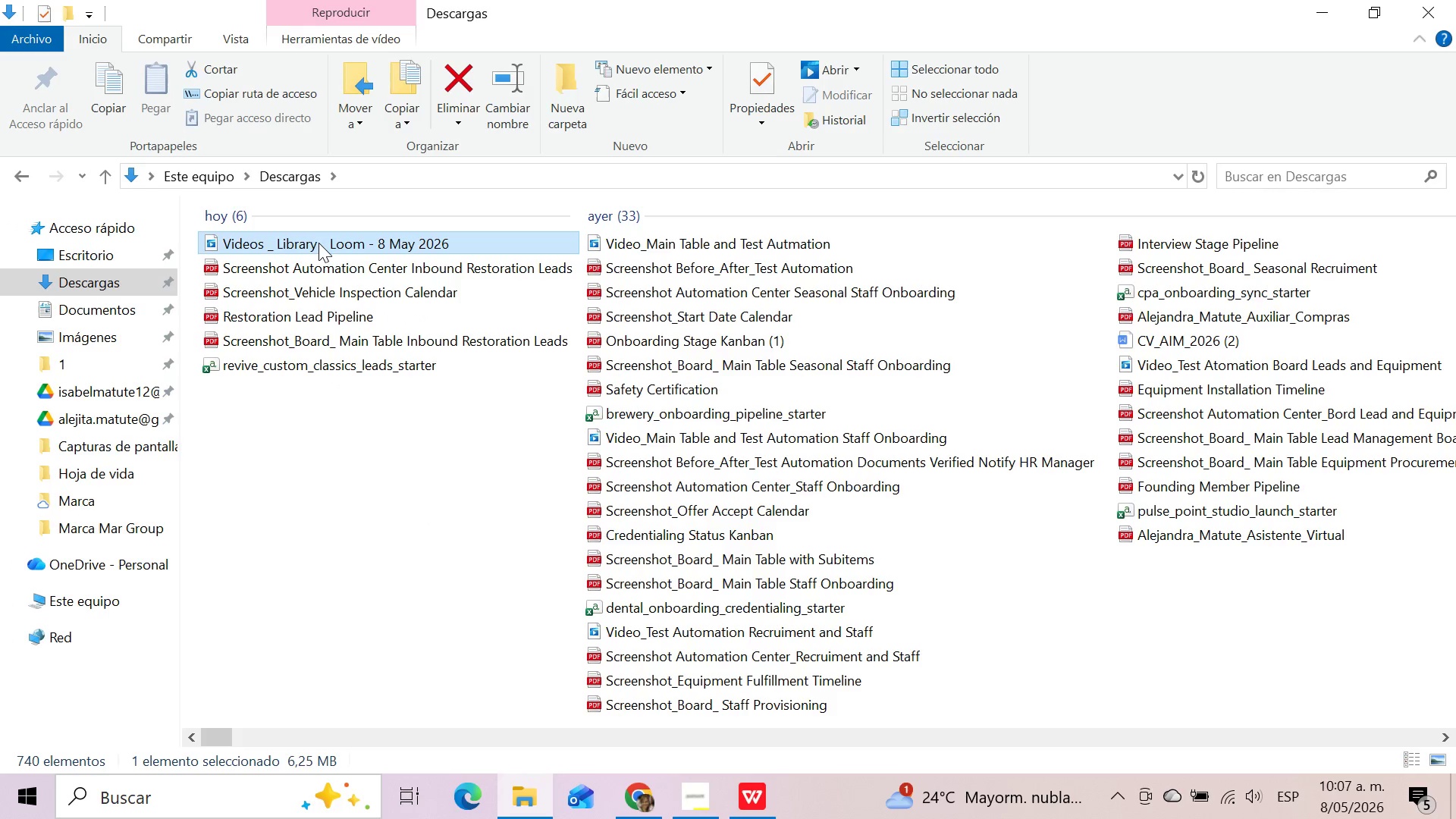 
key(F2)
 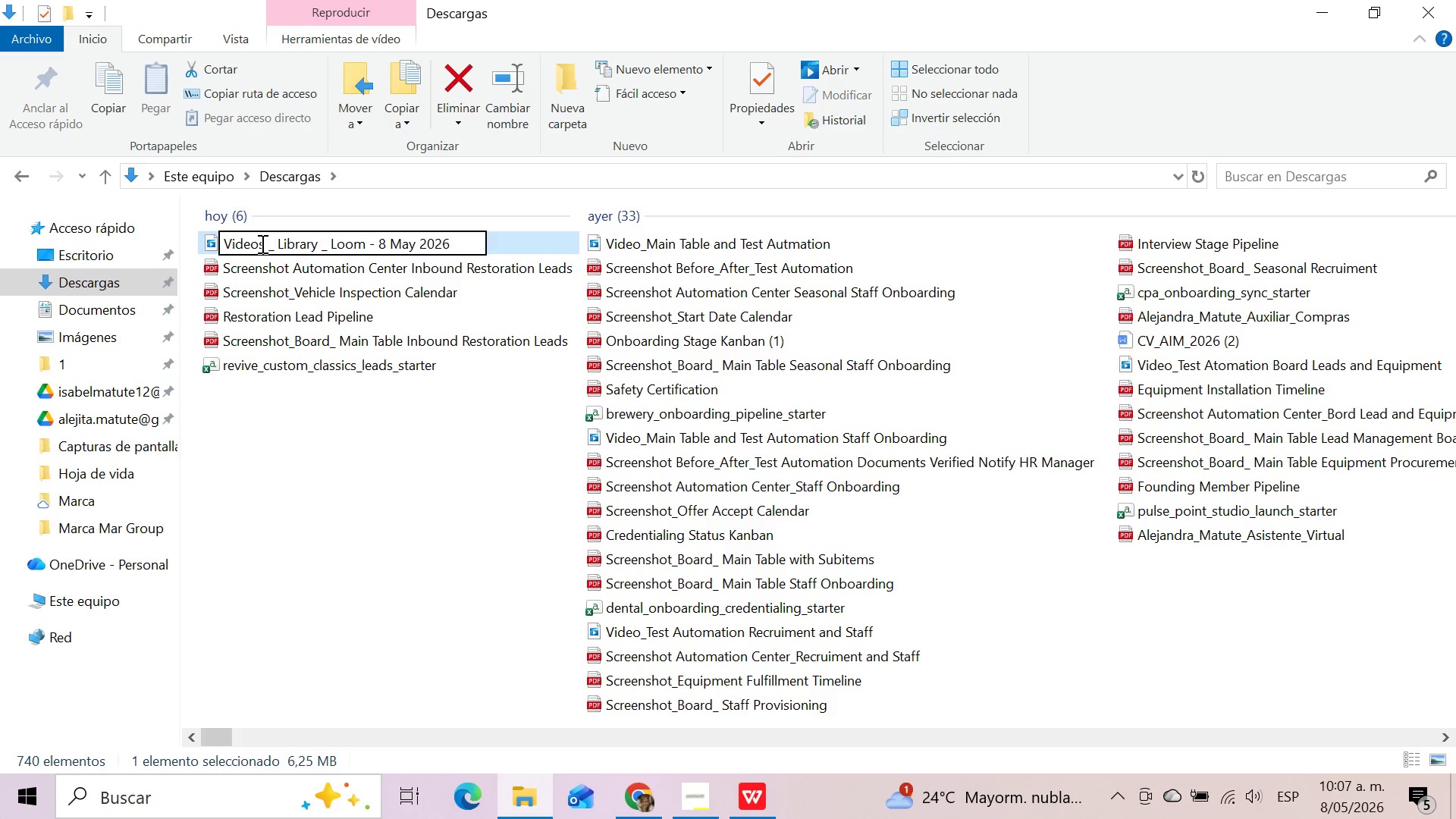 
left_click_drag(start_coordinate=[260, 243], to_coordinate=[470, 237])
 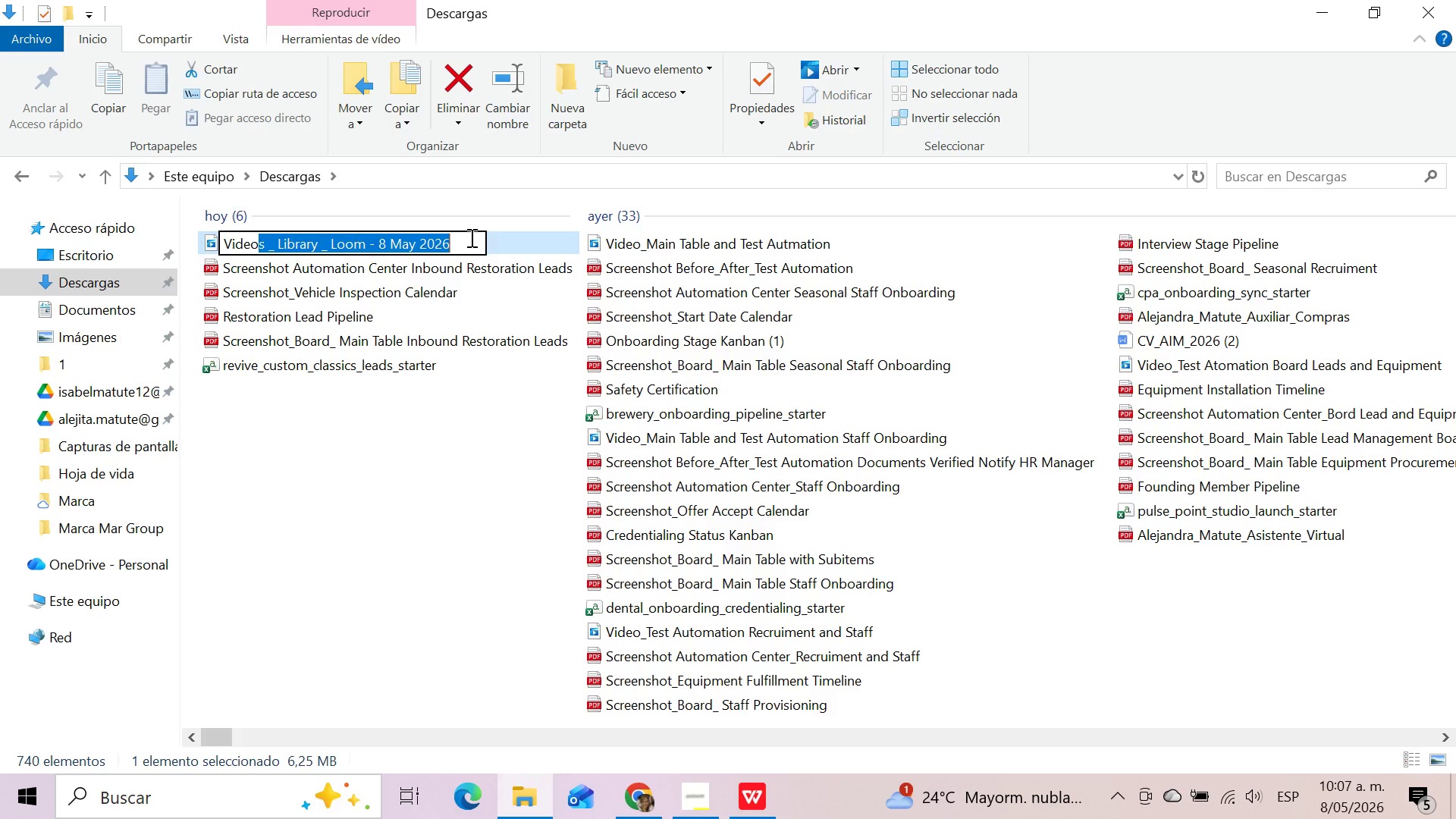 